 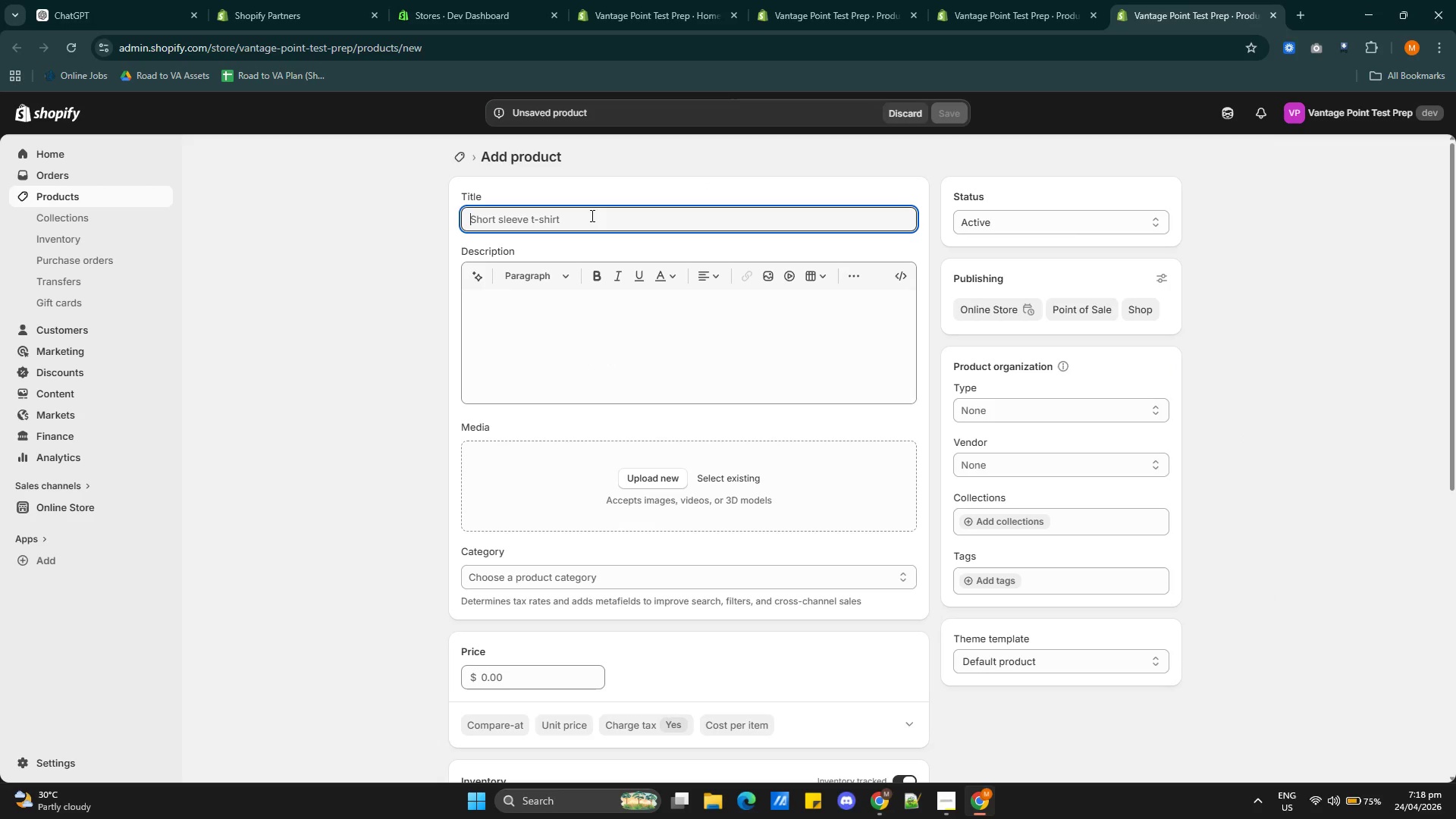 
type(Hybrid Mastery Bundle)
 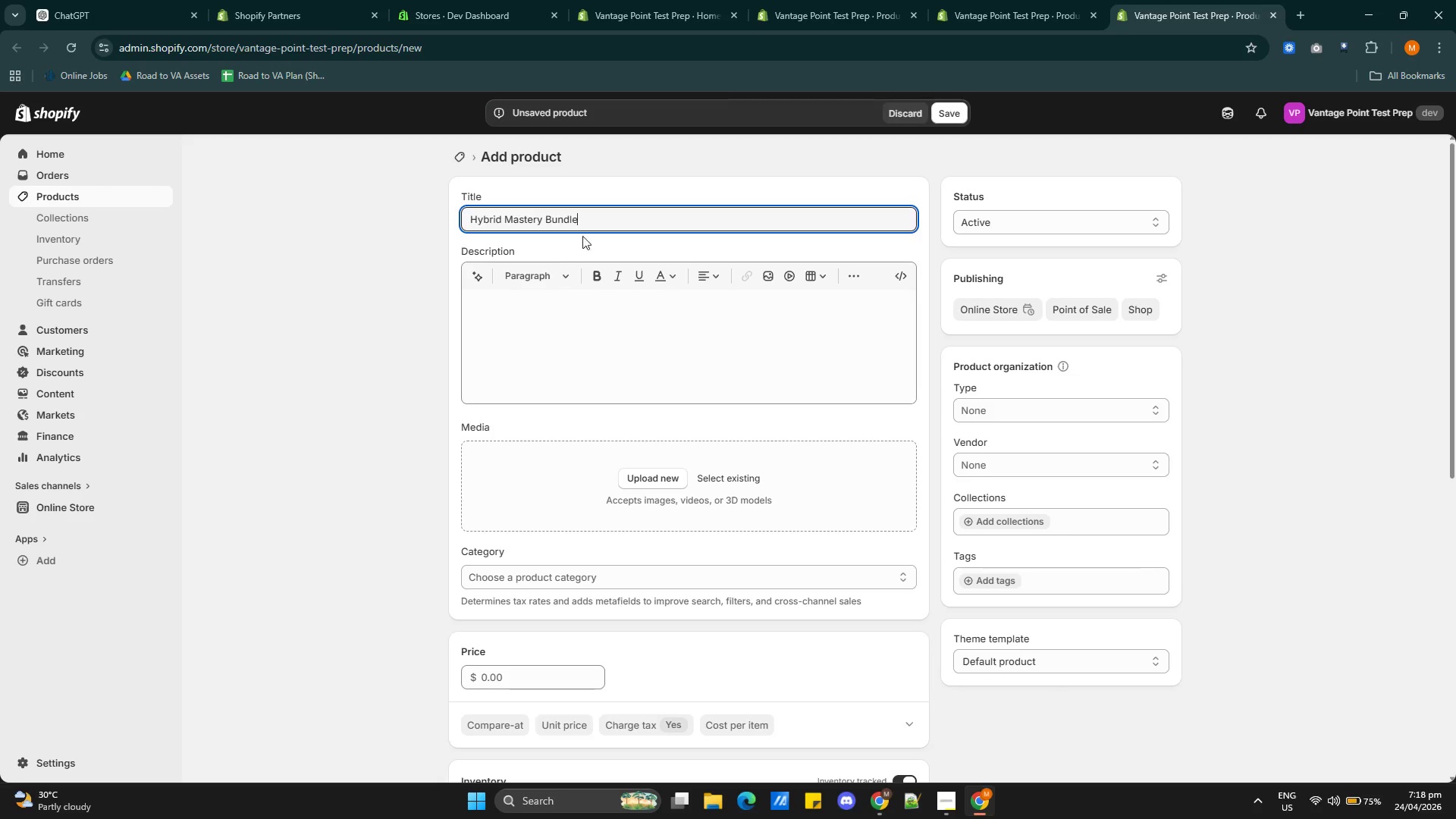 
scroll: coordinate [803, 493], scroll_direction: down, amount: 5.0
 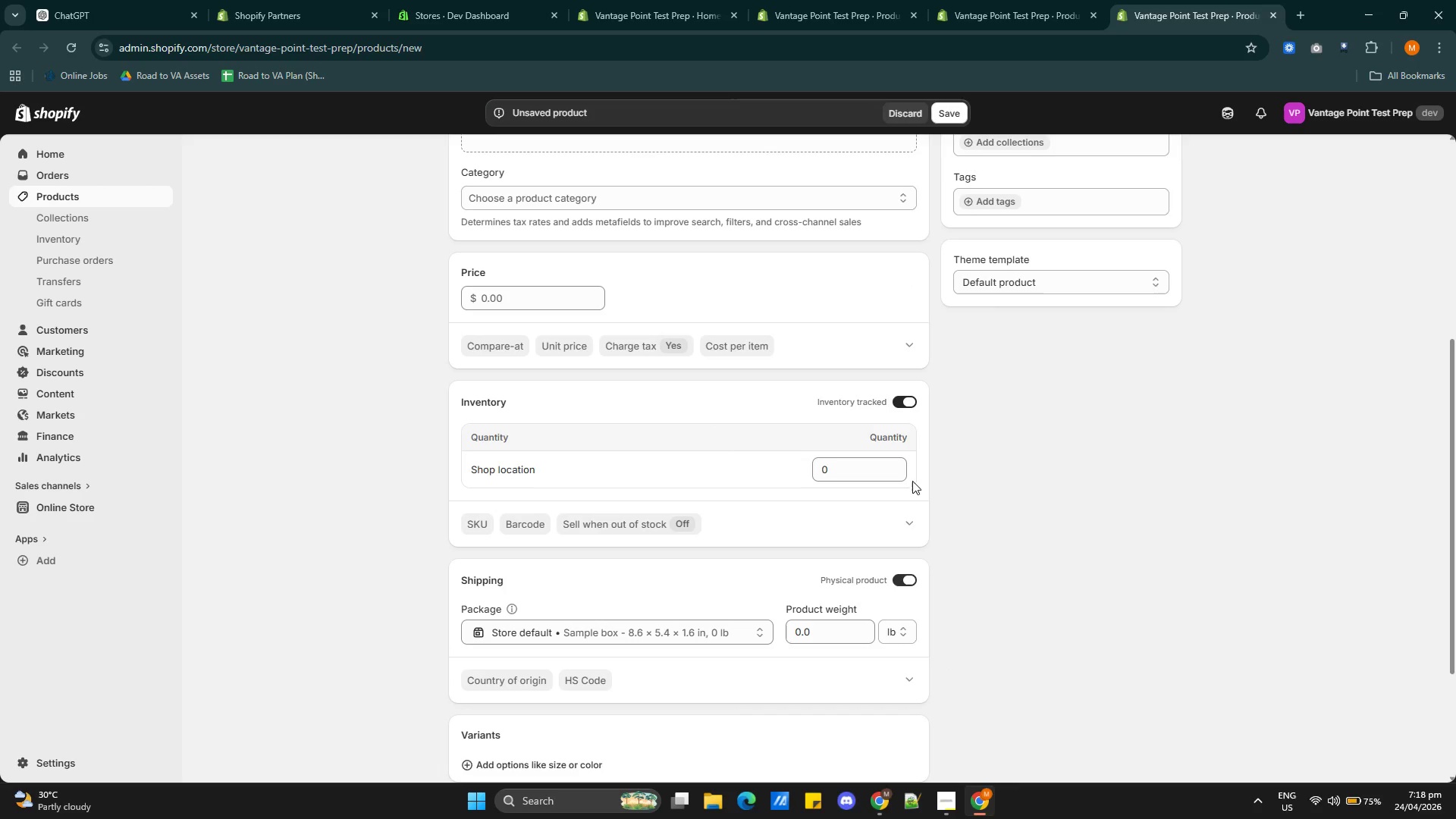 
scroll: coordinate [791, 438], scroll_direction: up, amount: 2.0
 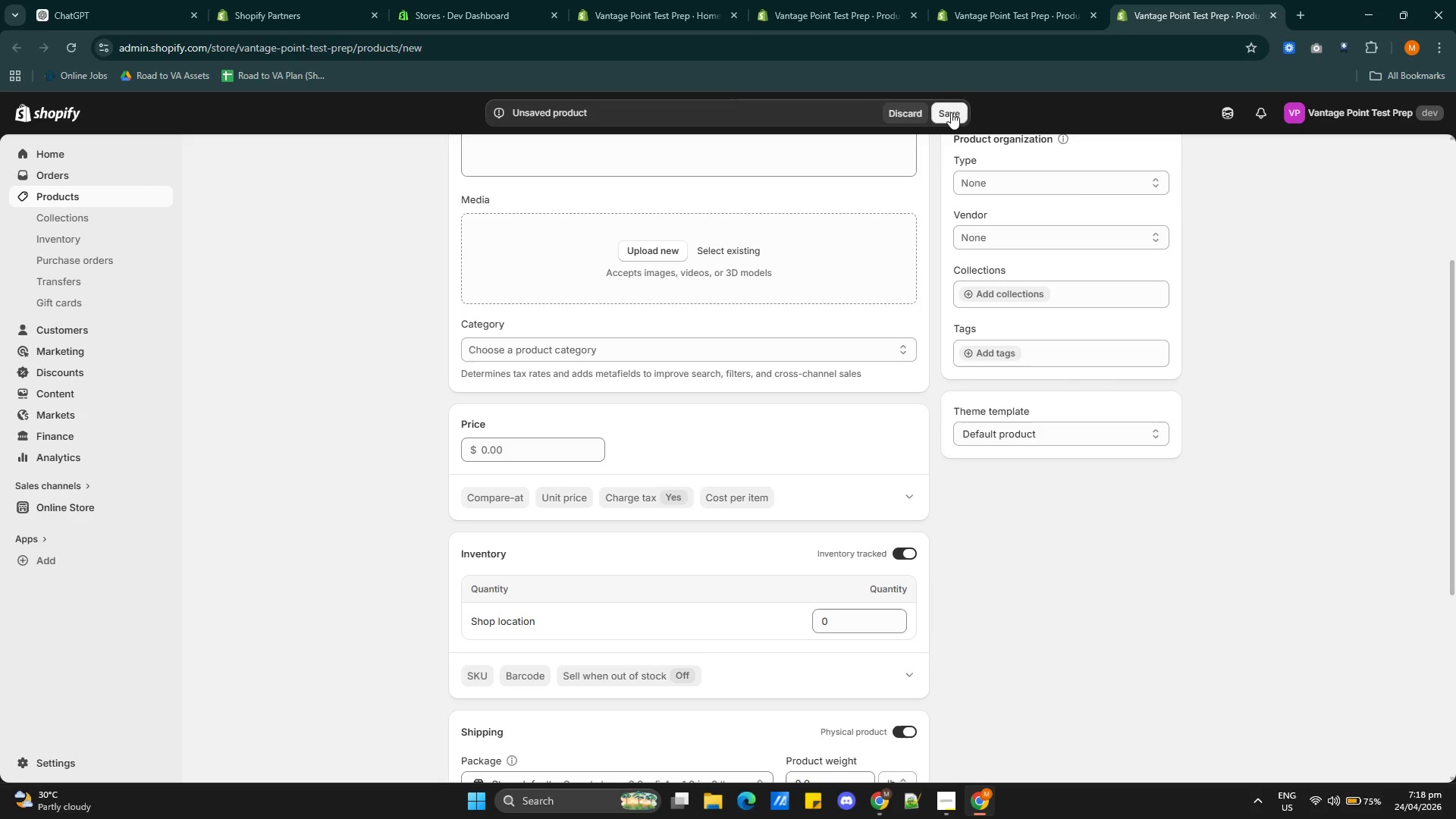 
left_click([955, 108])
 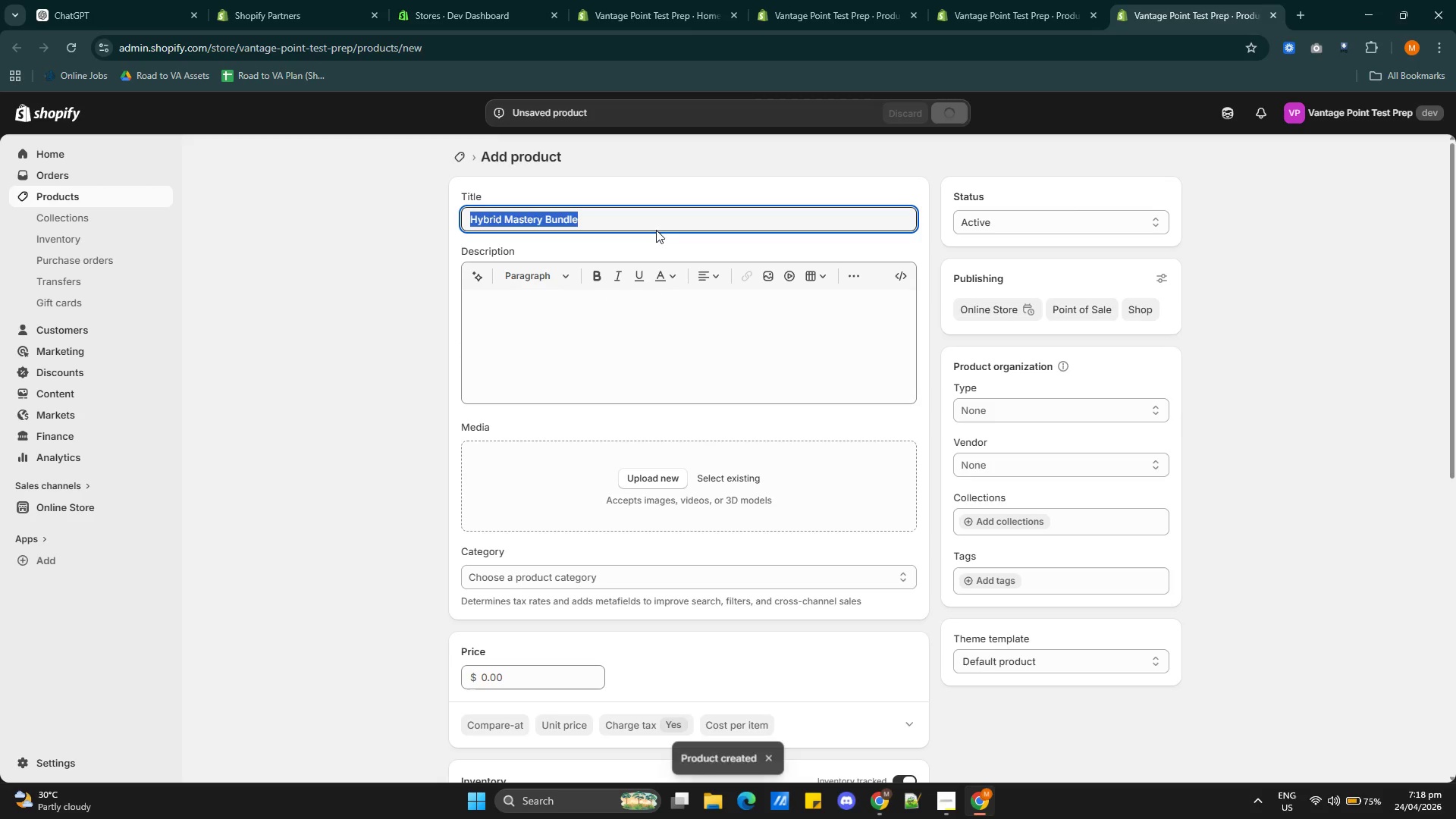 
wait(5.66)
 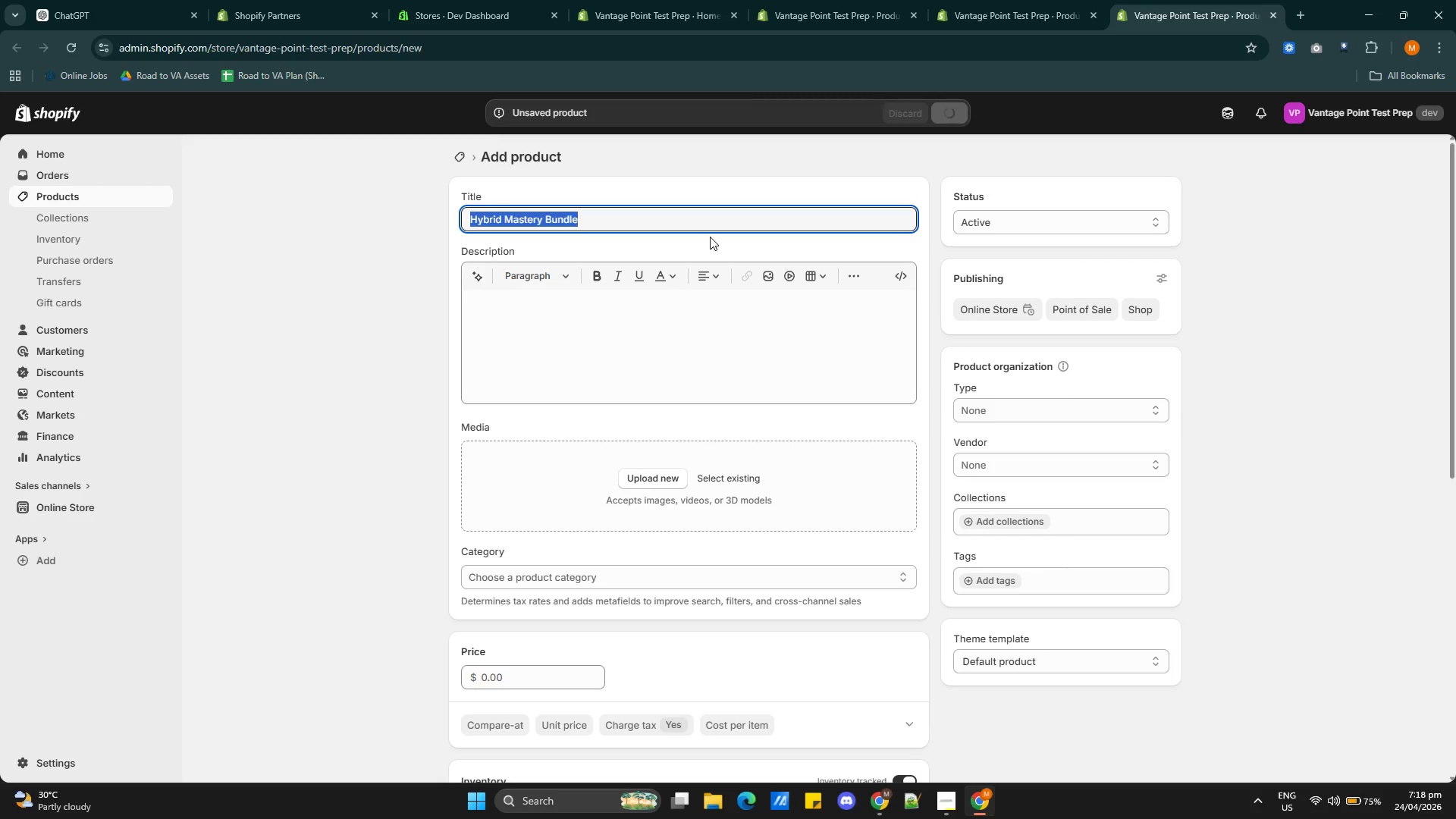 
key(Alt+AltLeft)
 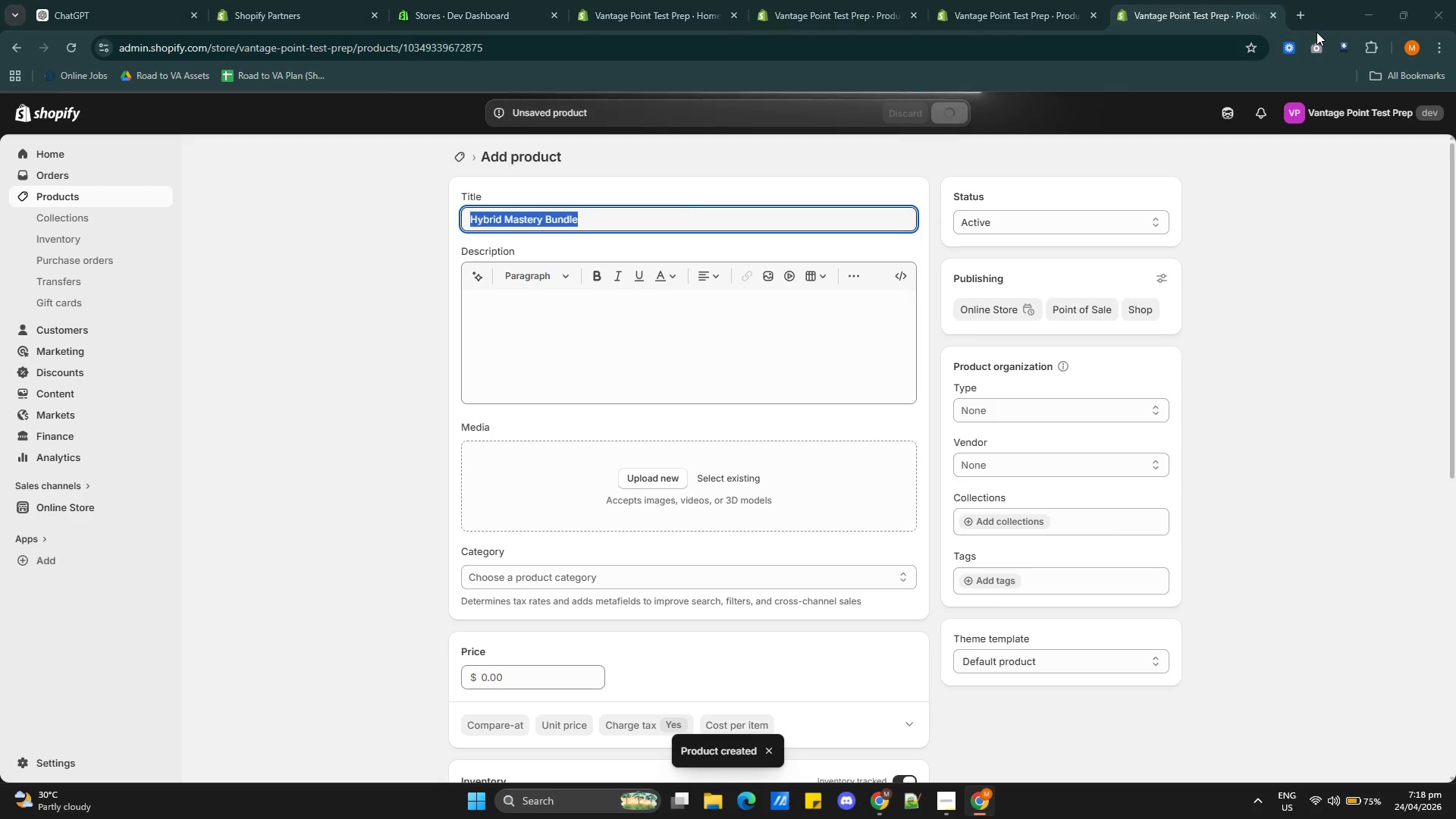 
key(Alt+Tab)